 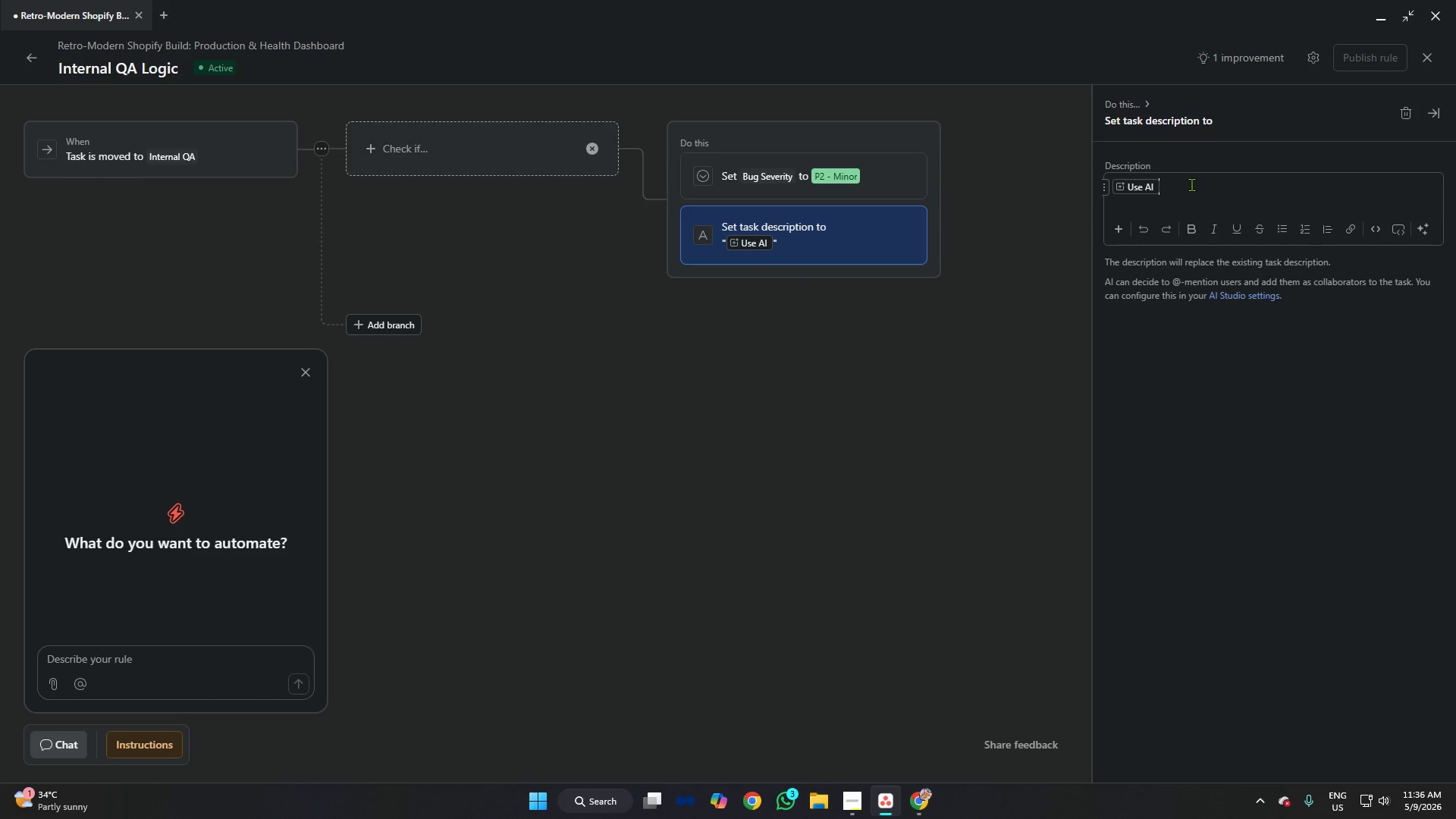 
key(Backspace)
type(QA Lead)
 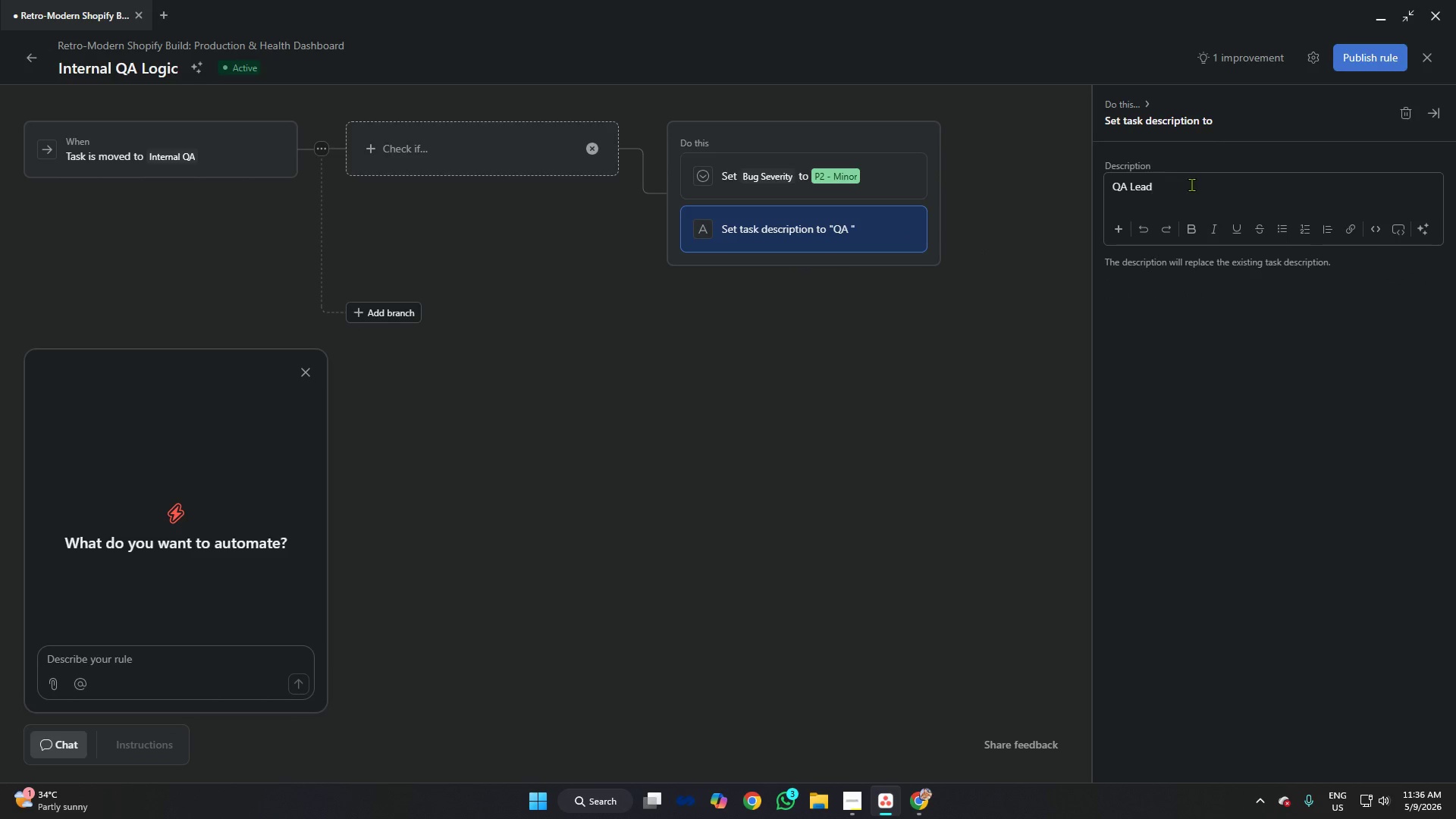 
wait(8.95)
 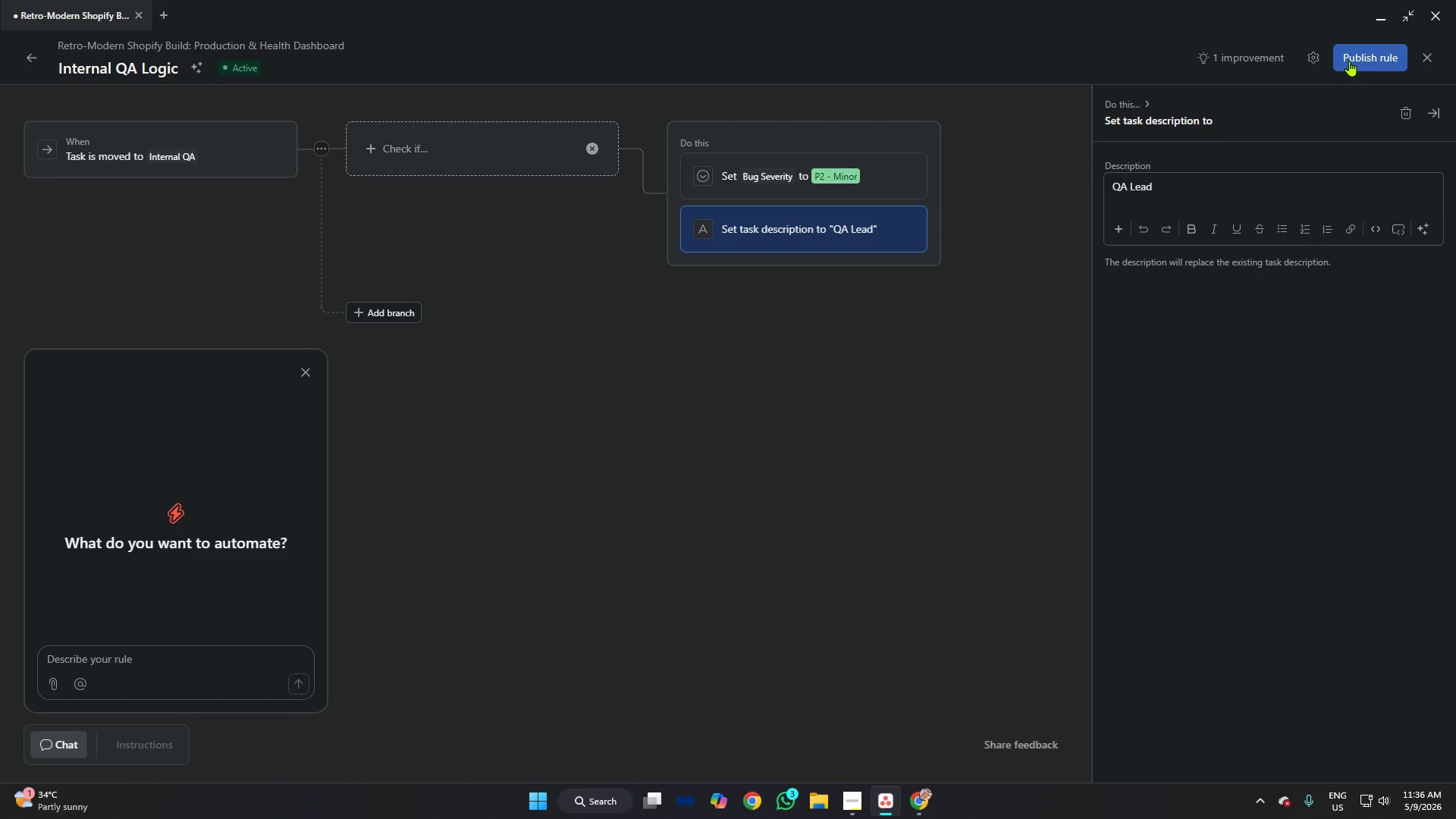 
left_click([312, 370])
 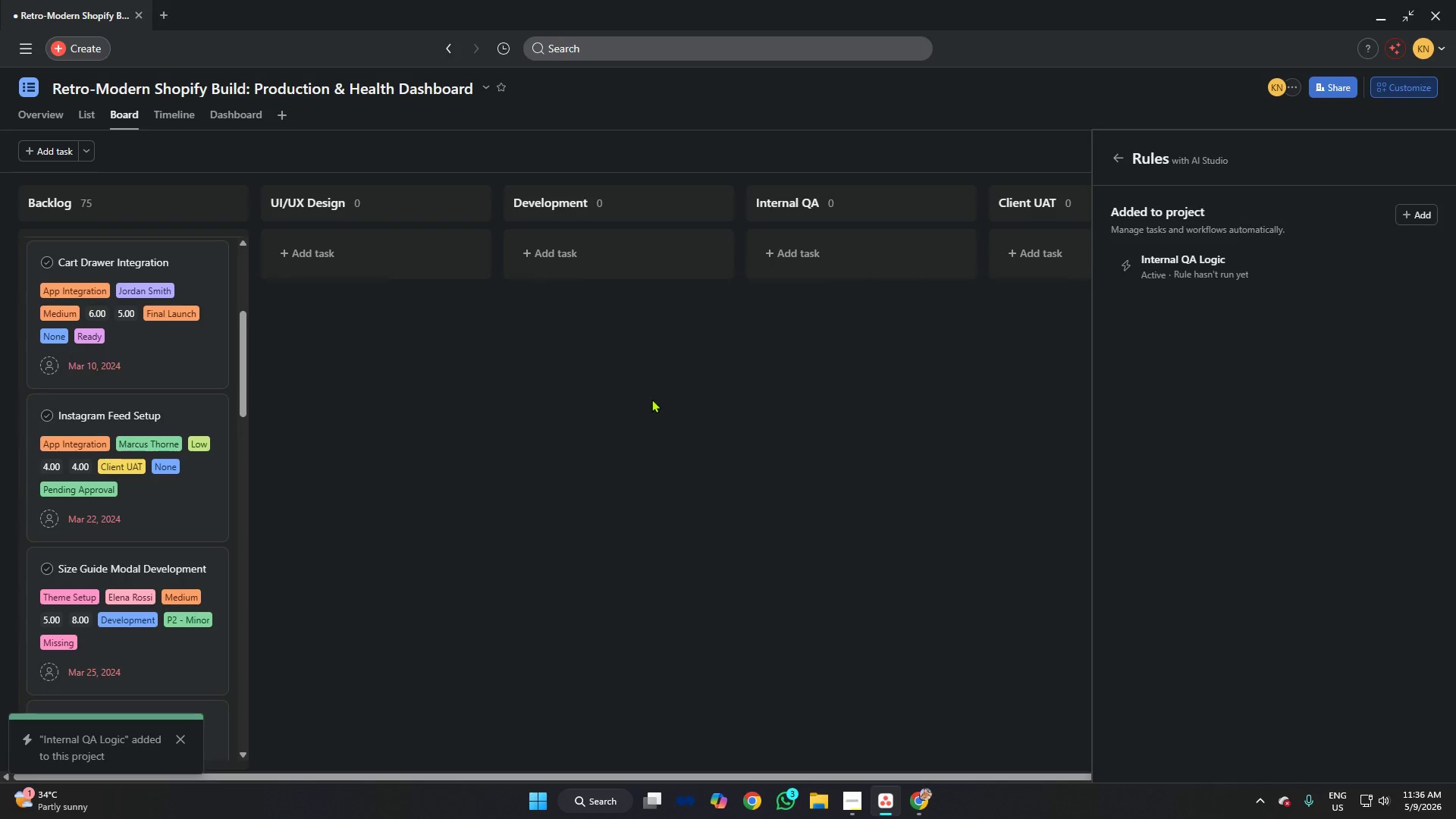 
left_click([629, 401])
 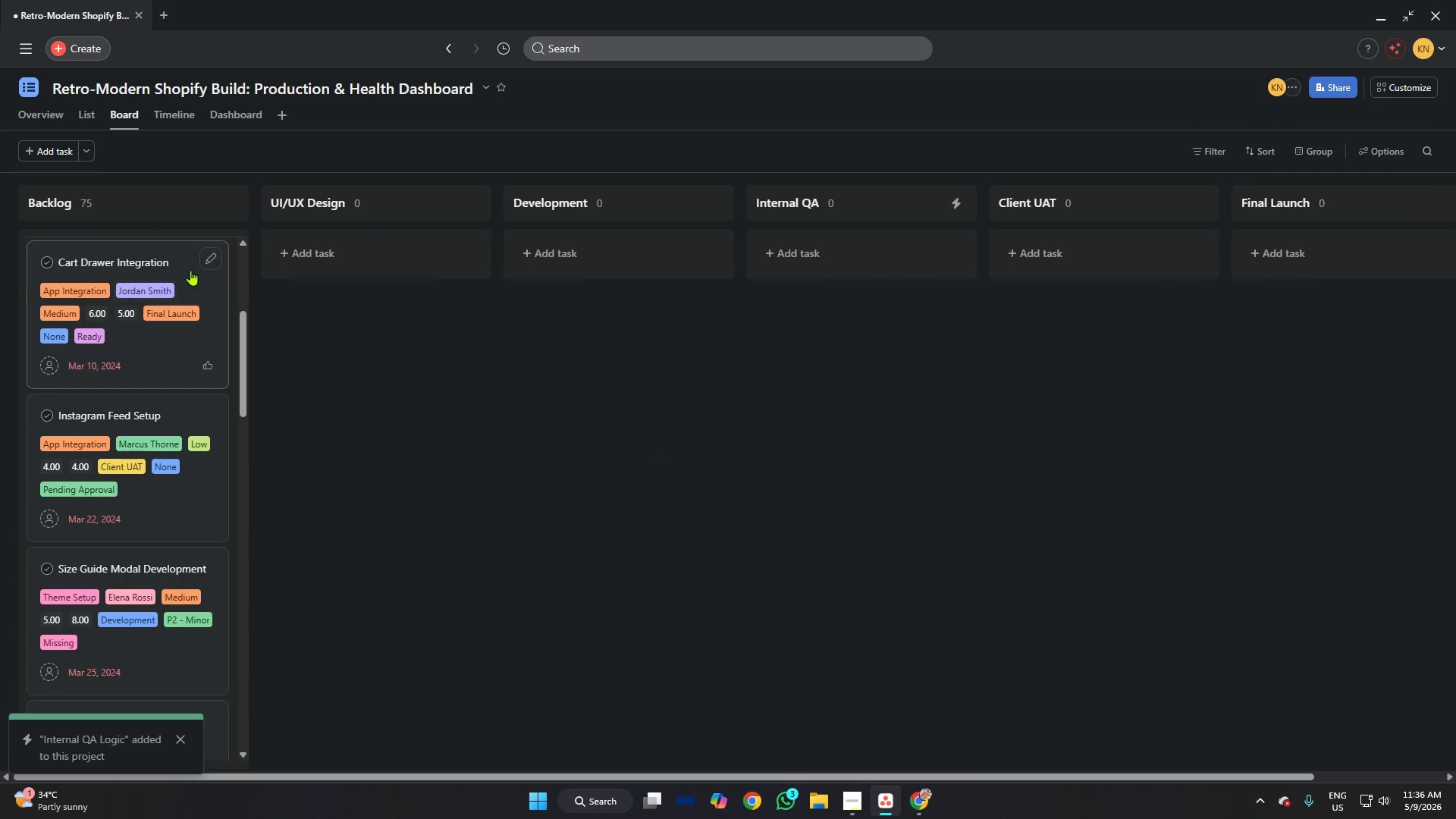 
left_click_drag(start_coordinate=[182, 255], to_coordinate=[867, 247])
 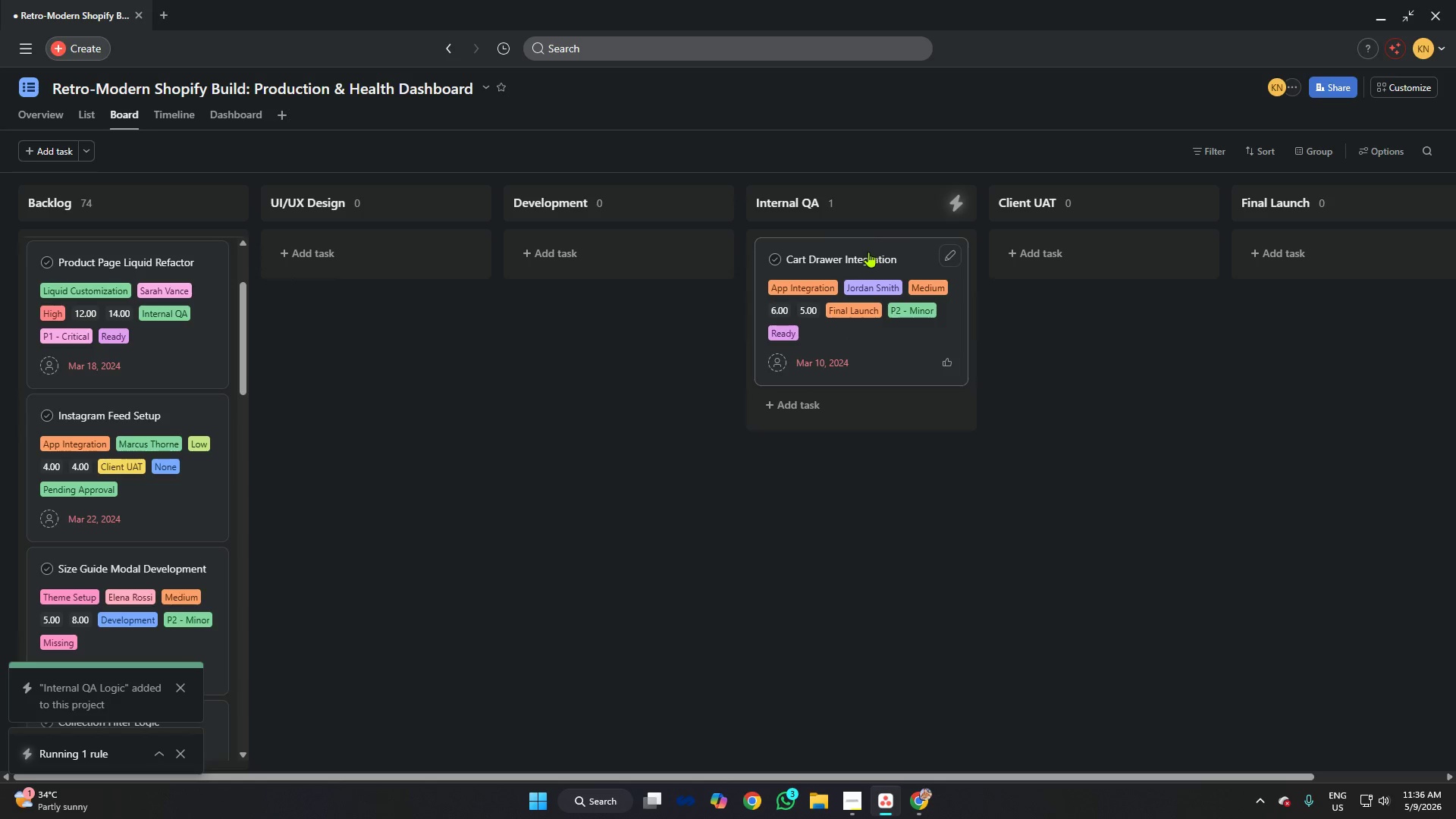 
left_click([911, 244])
 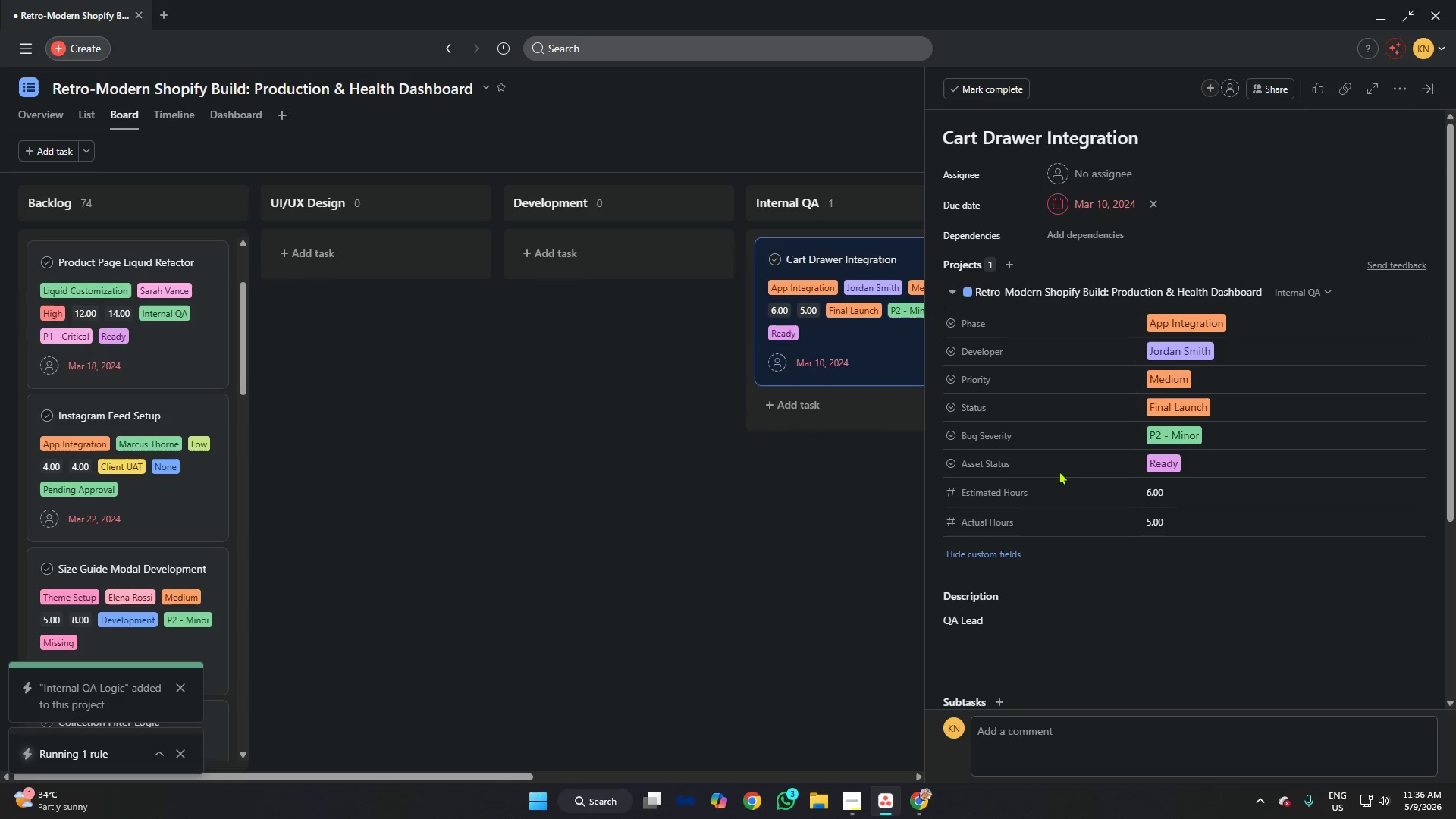 
scroll: coordinate [1075, 460], scroll_direction: down, amount: 10.0
 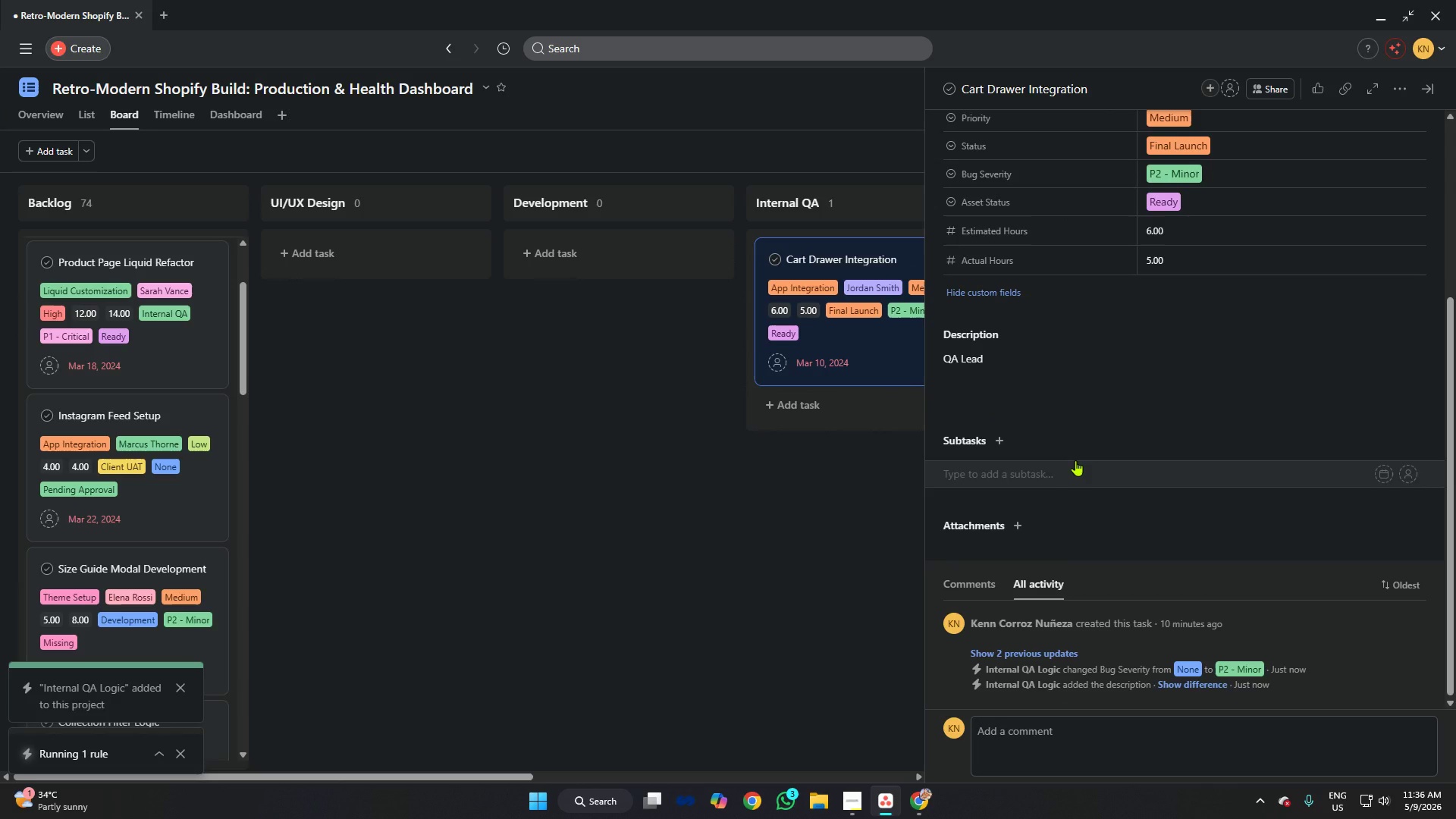 
scroll: coordinate [1077, 460], scroll_direction: up, amount: 5.0
 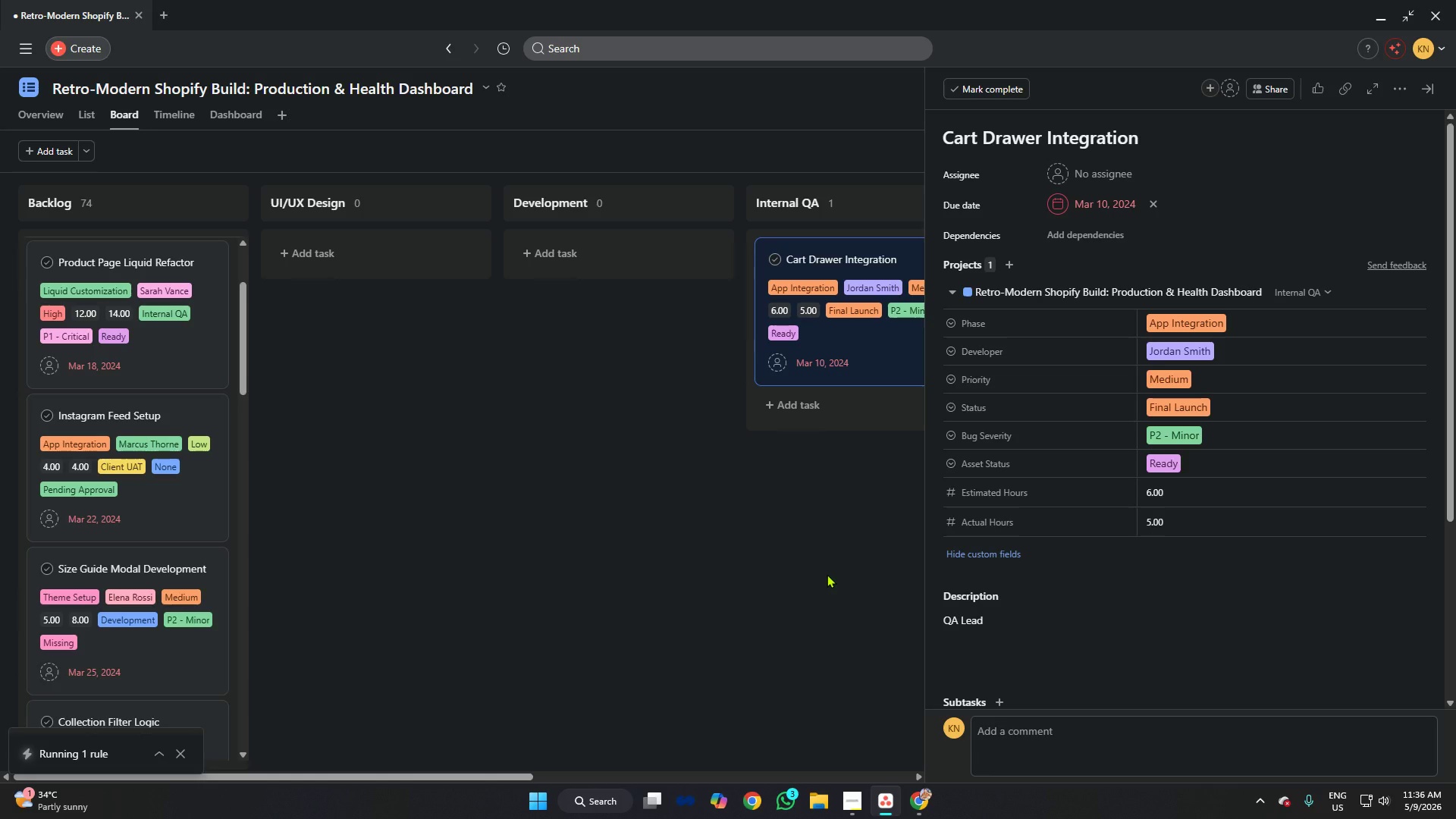 
wait(7.28)
 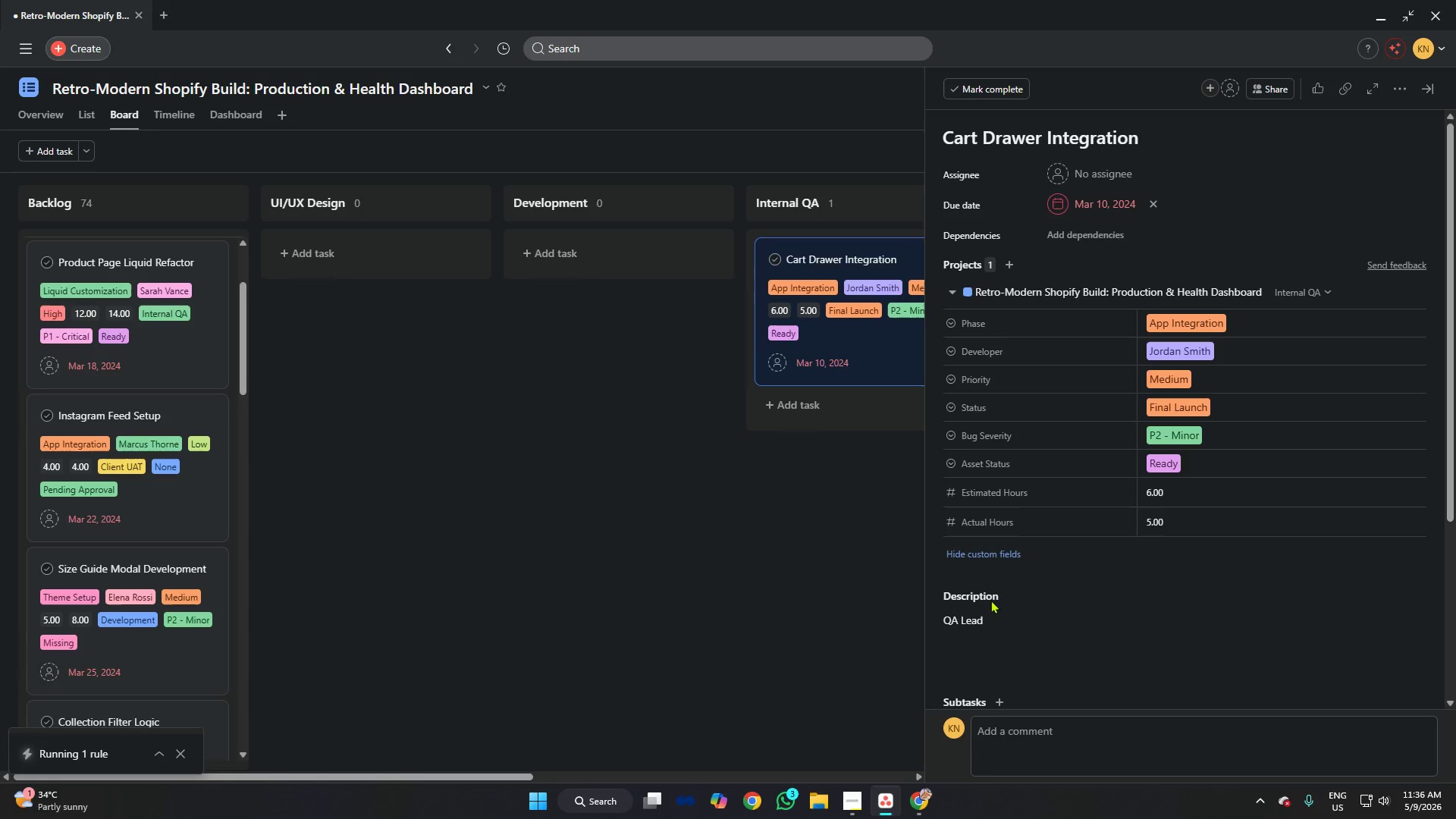 
left_click([899, 364])
 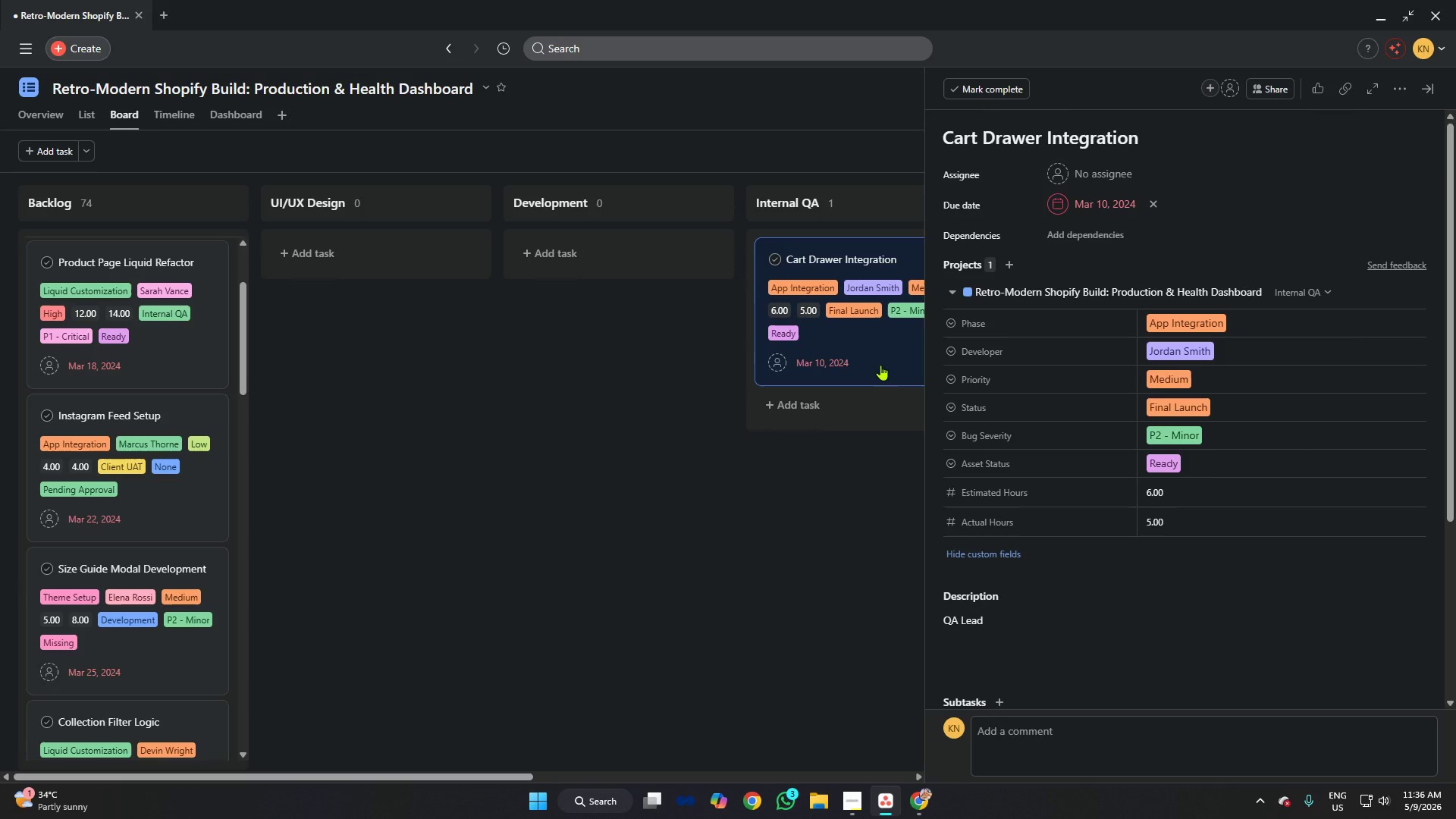 
left_click([1025, 623])
 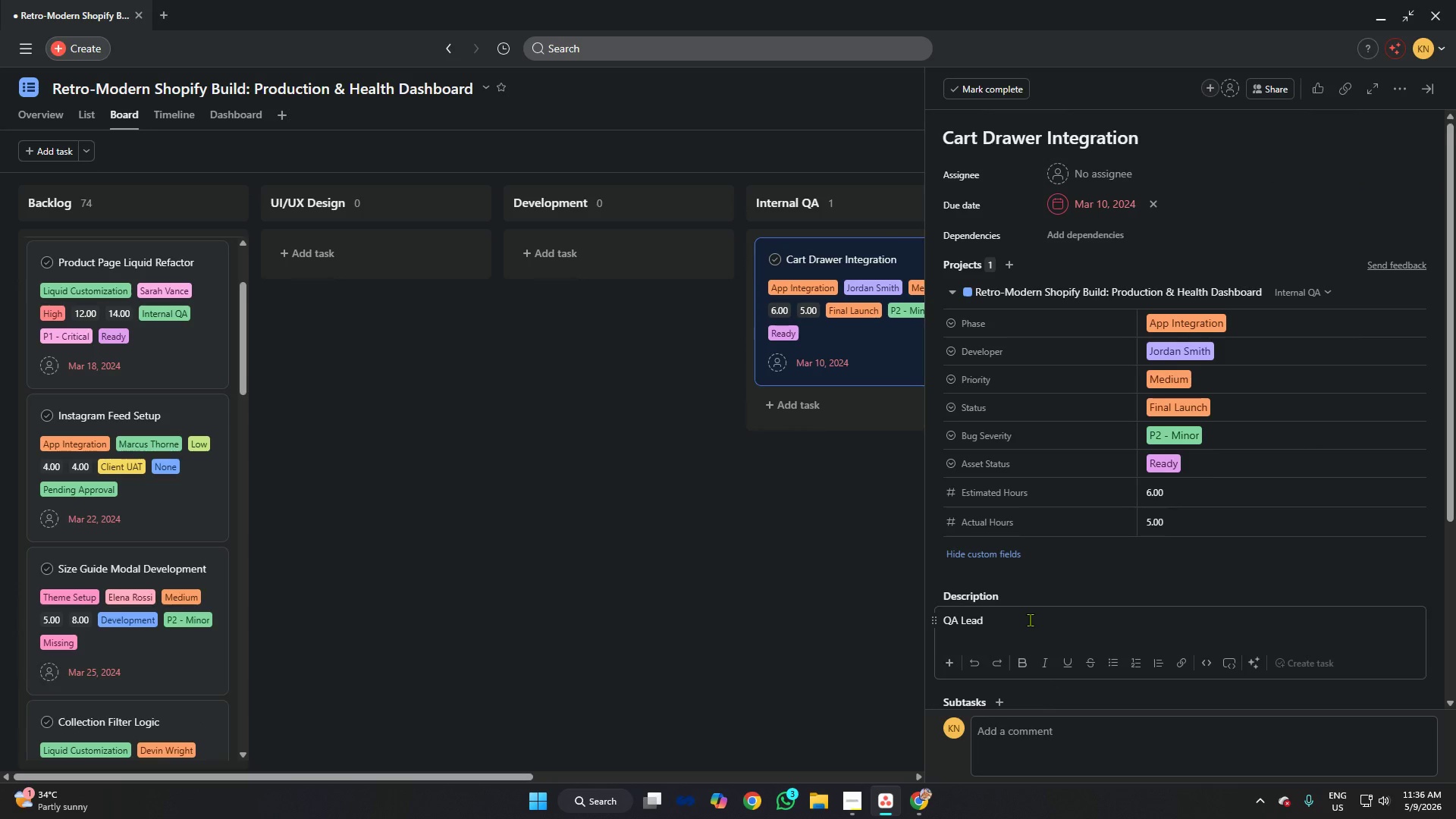 
key(Backspace)
 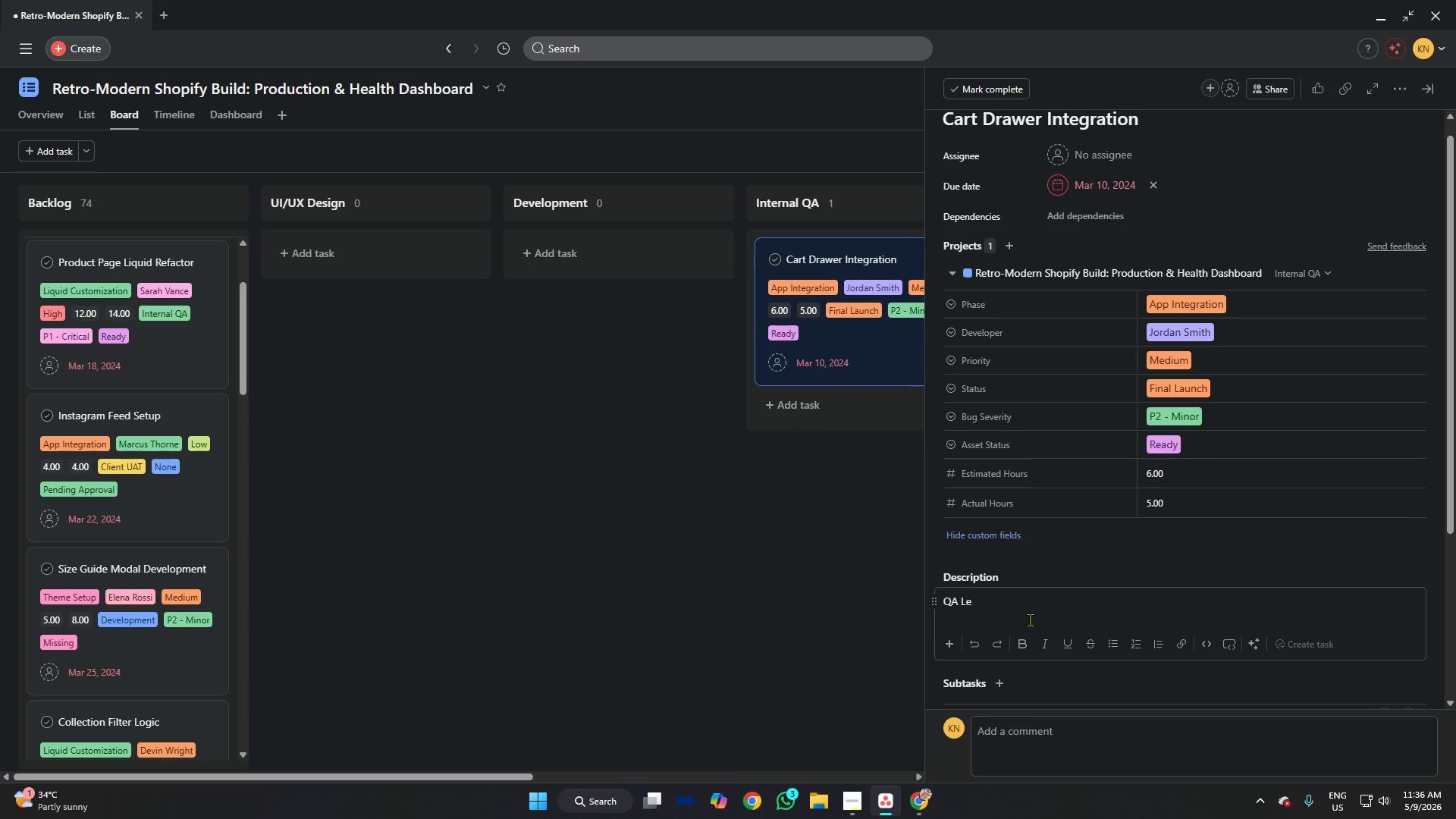 
key(Backspace)
 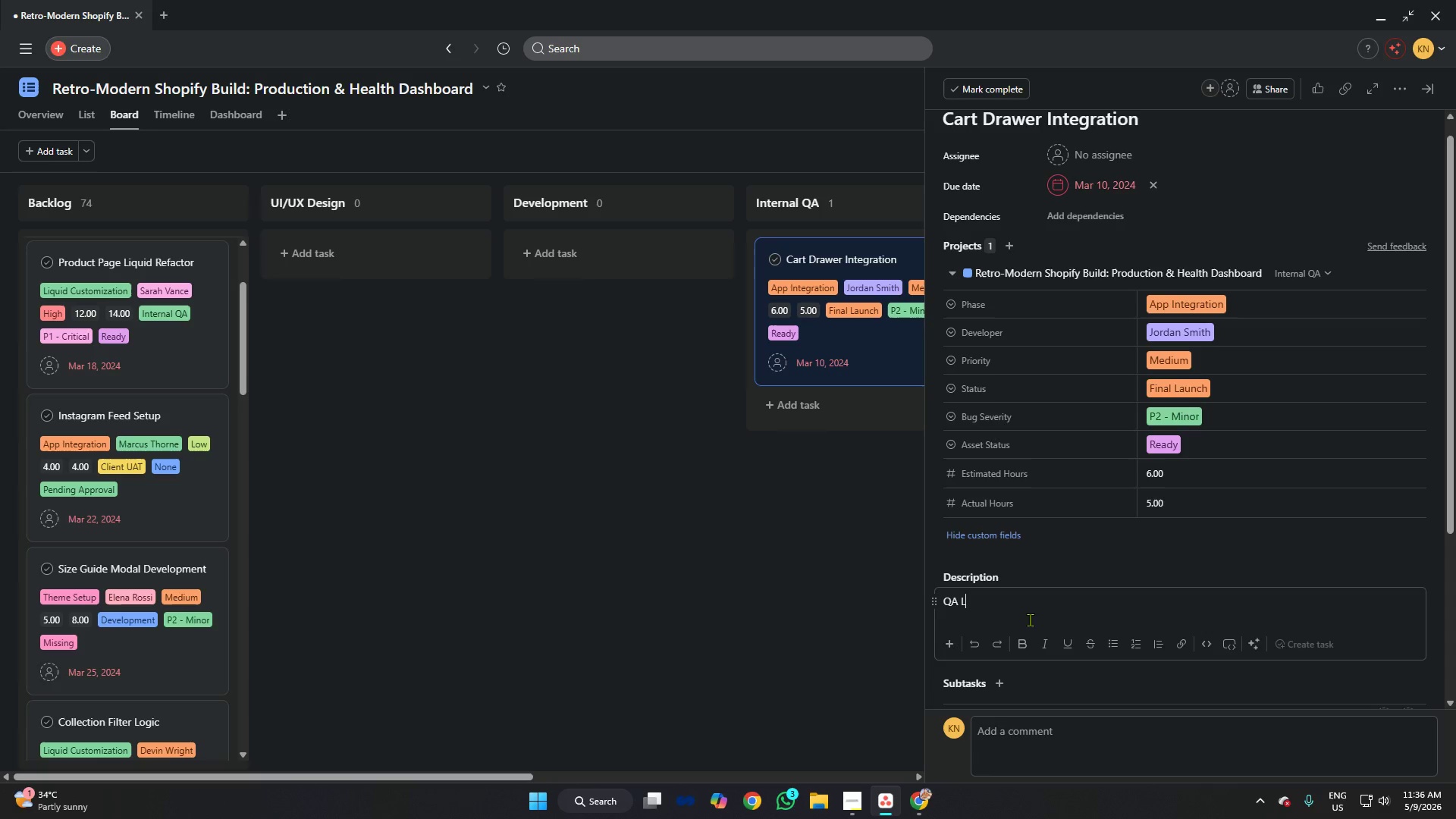 
key(Backspace)
 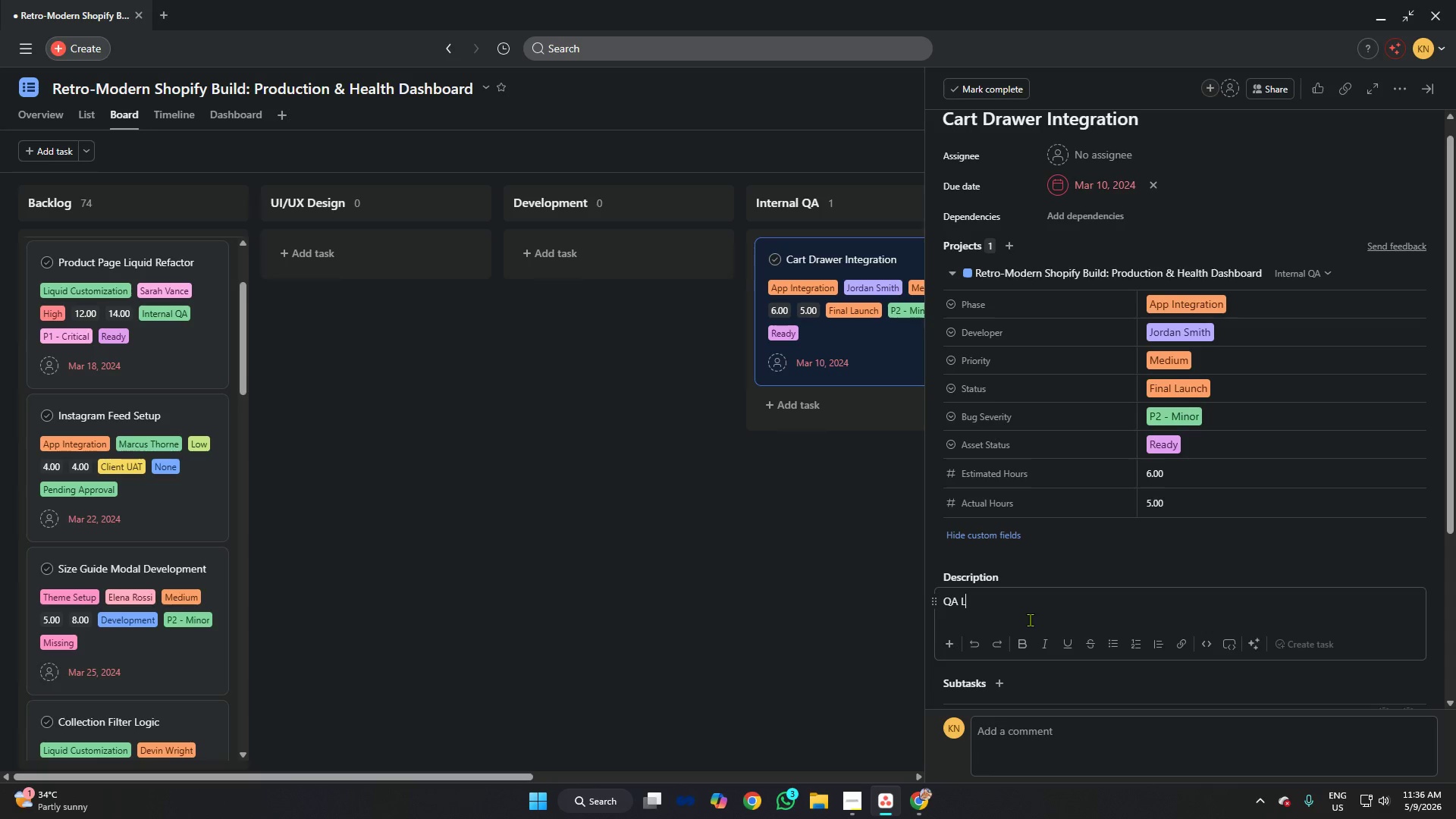 
key(Backspace)
 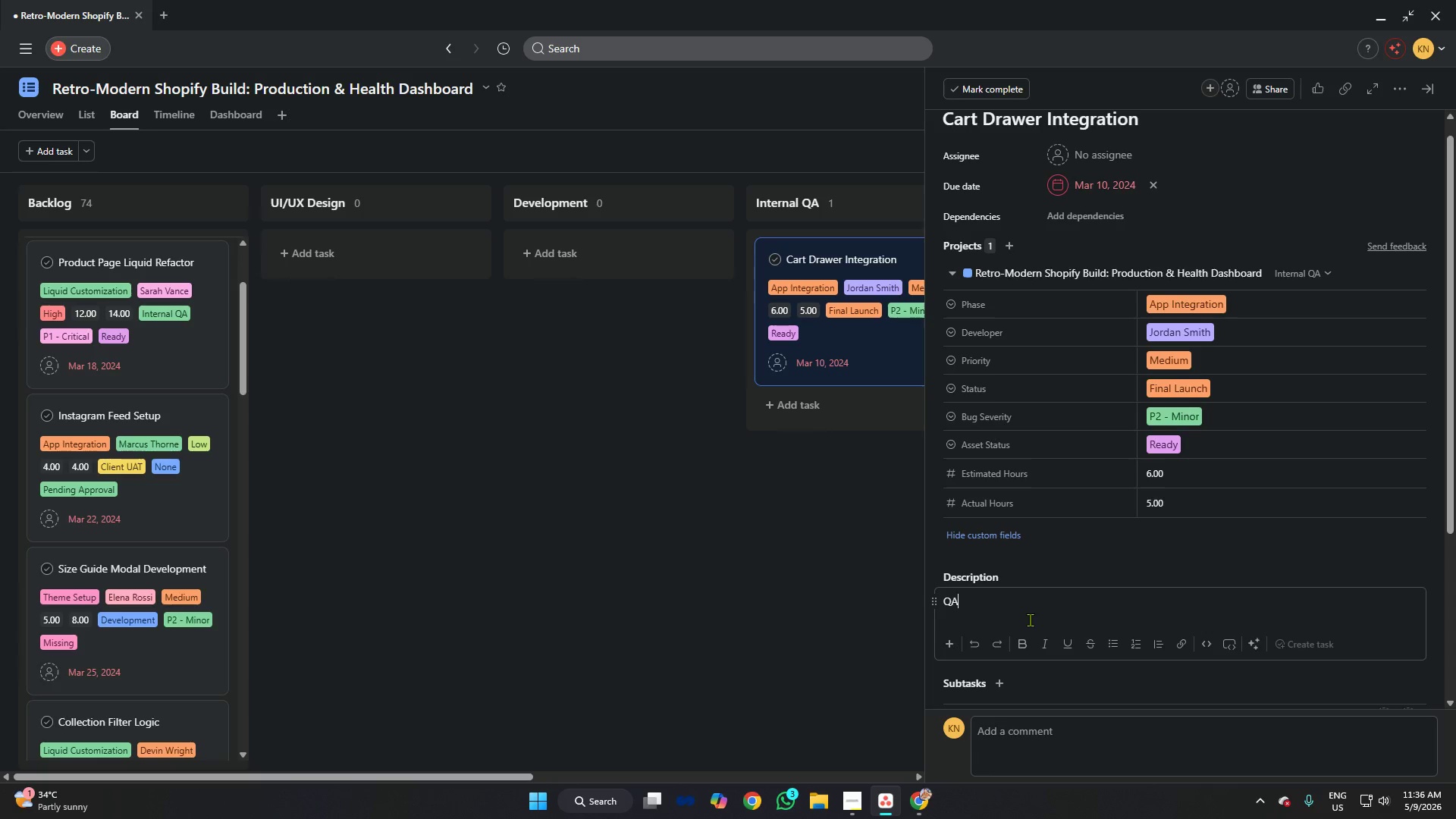 
key(Backspace)
 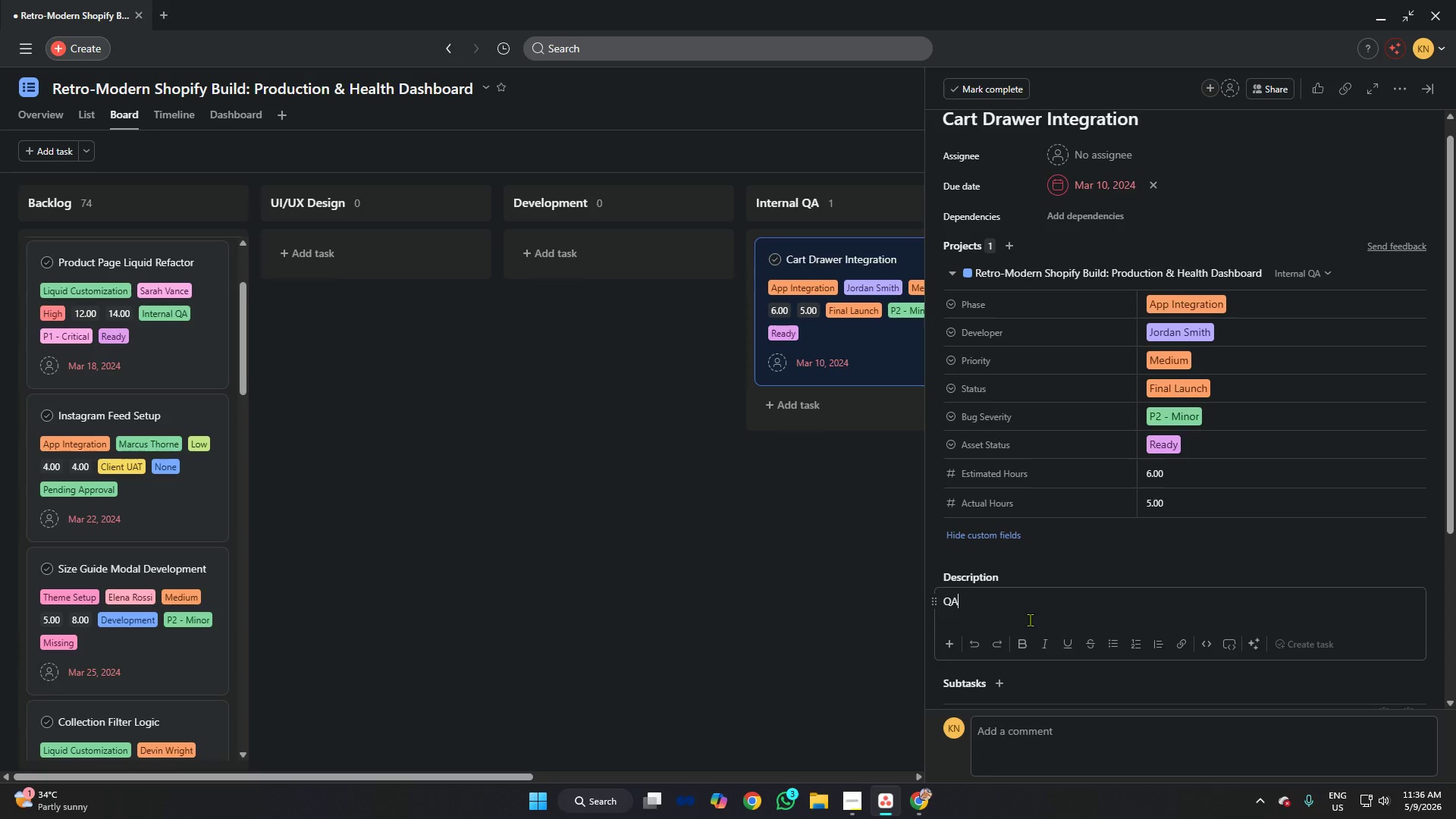 
key(Backspace)
 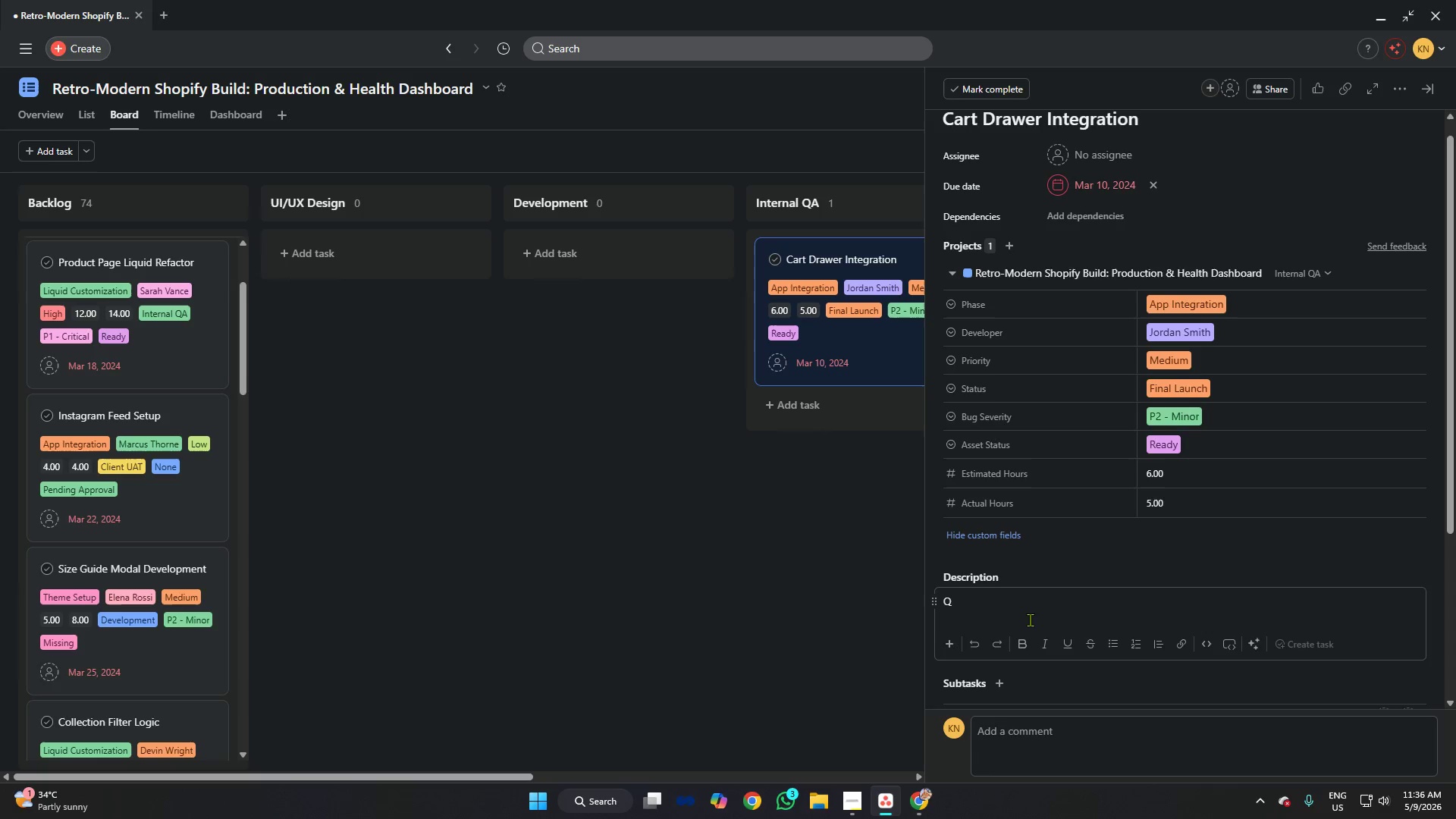 
key(Backspace)
 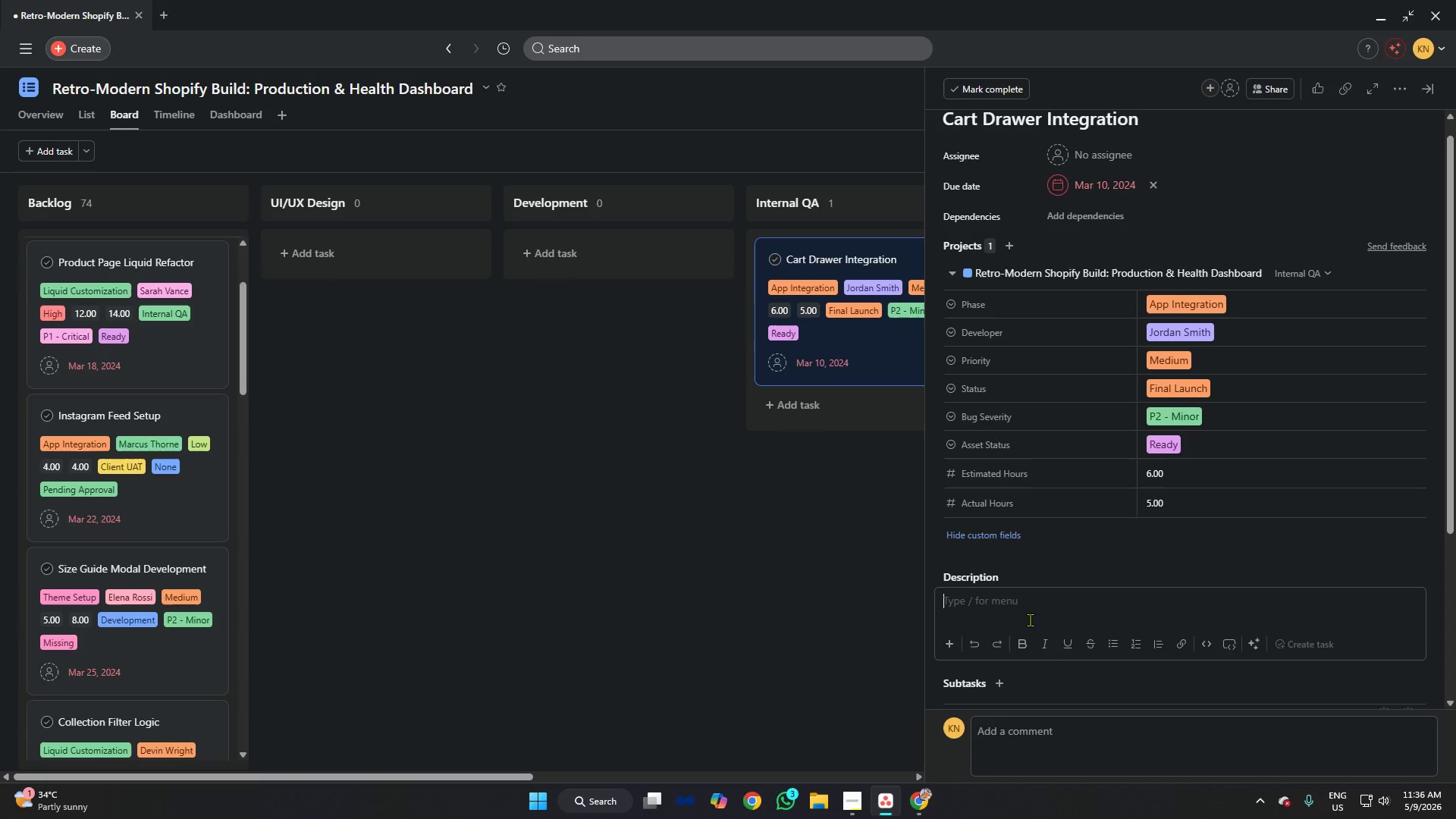 
key(Backspace)
 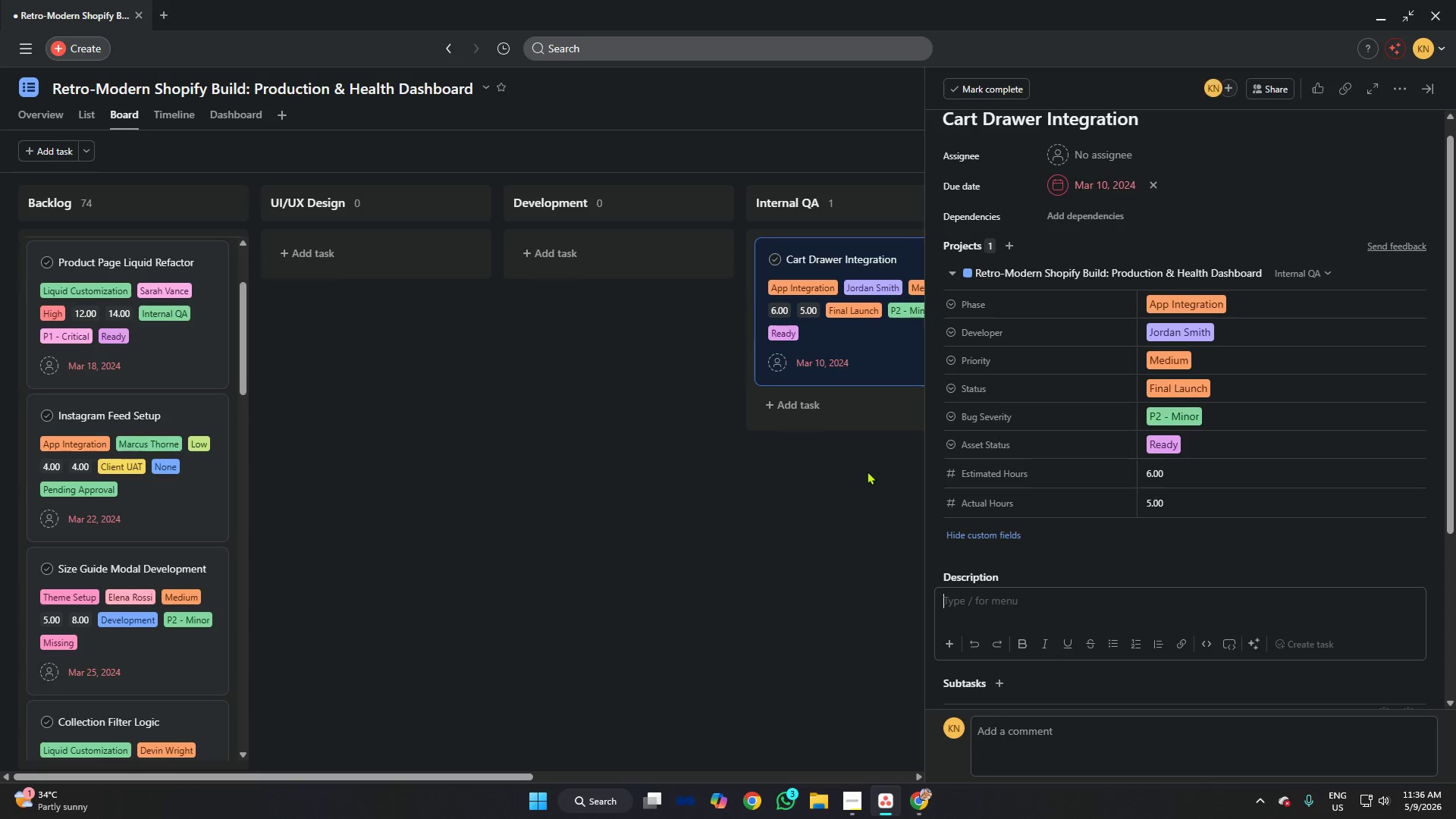 
left_click([860, 468])
 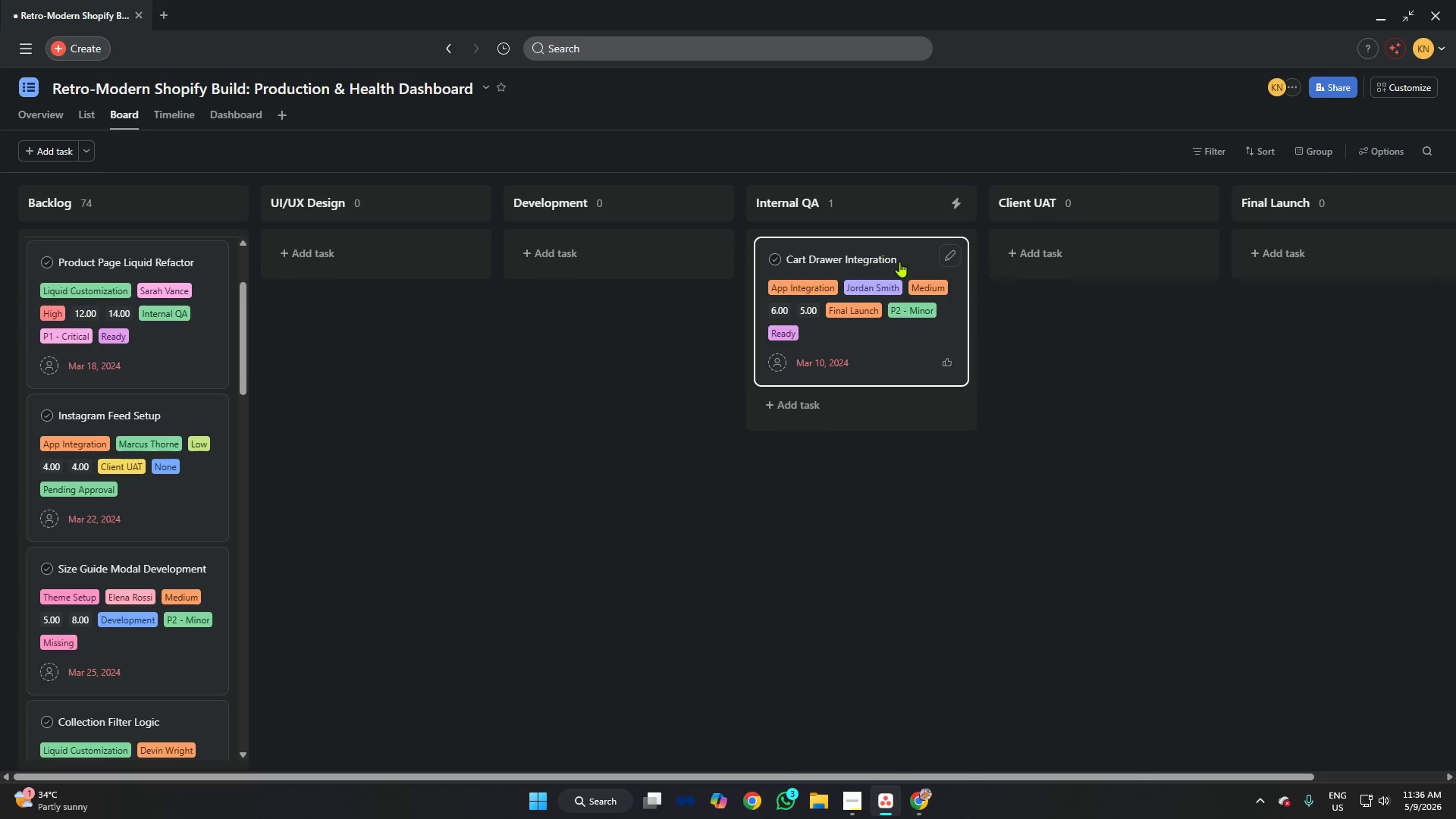 
left_click_drag(start_coordinate=[905, 253], to_coordinate=[169, 251])
 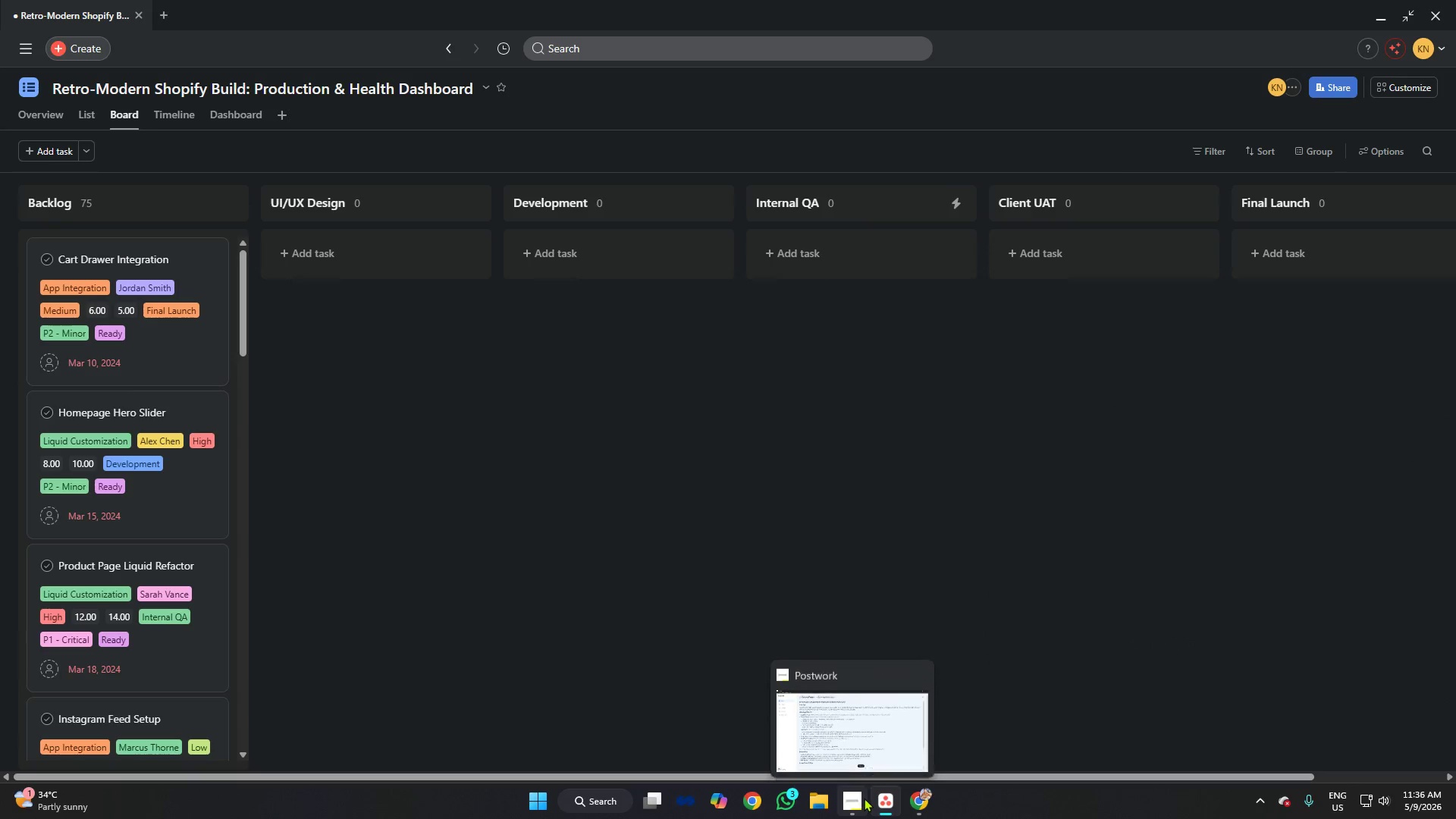 
left_click([852, 798])